 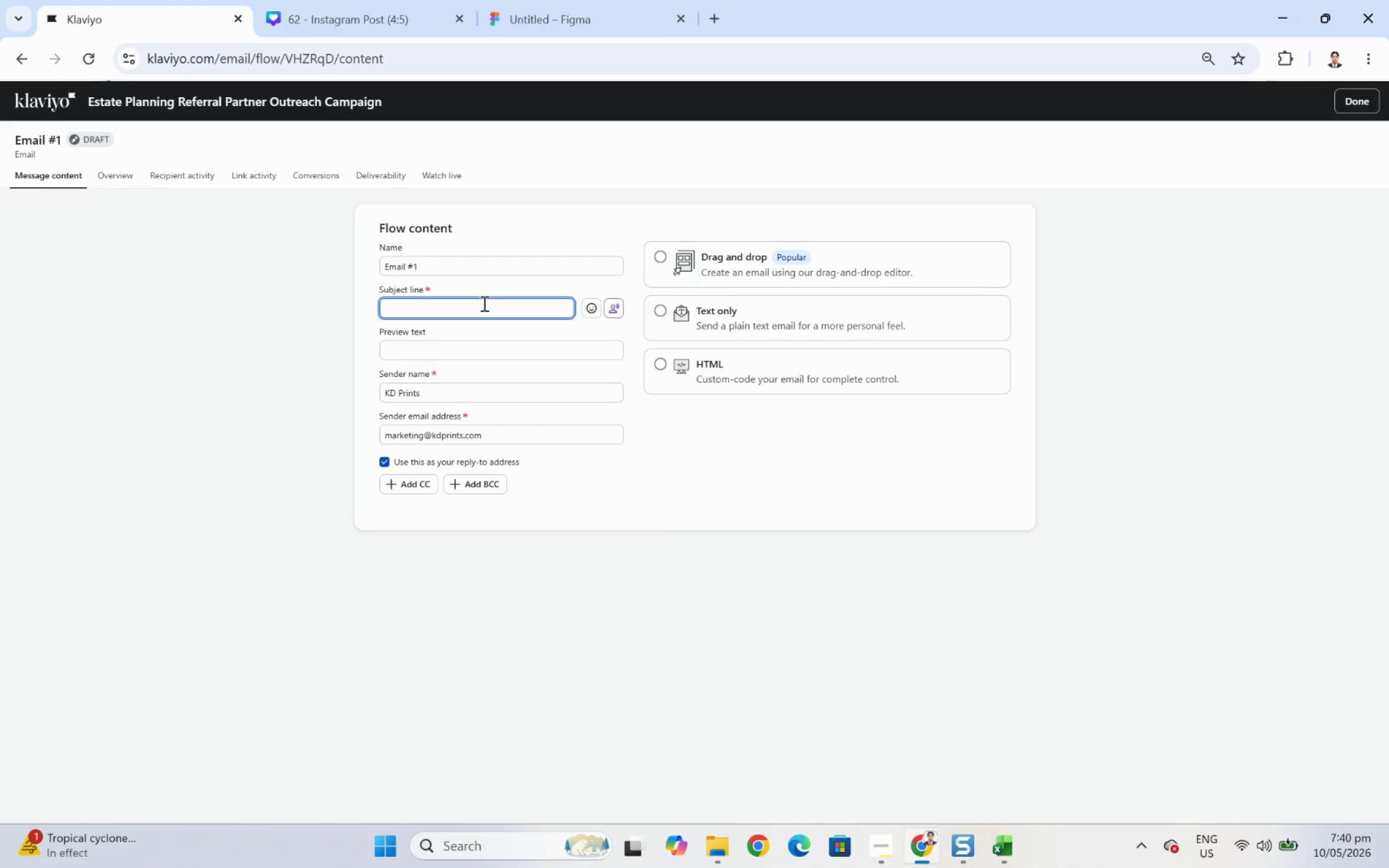 
type(Helping )
 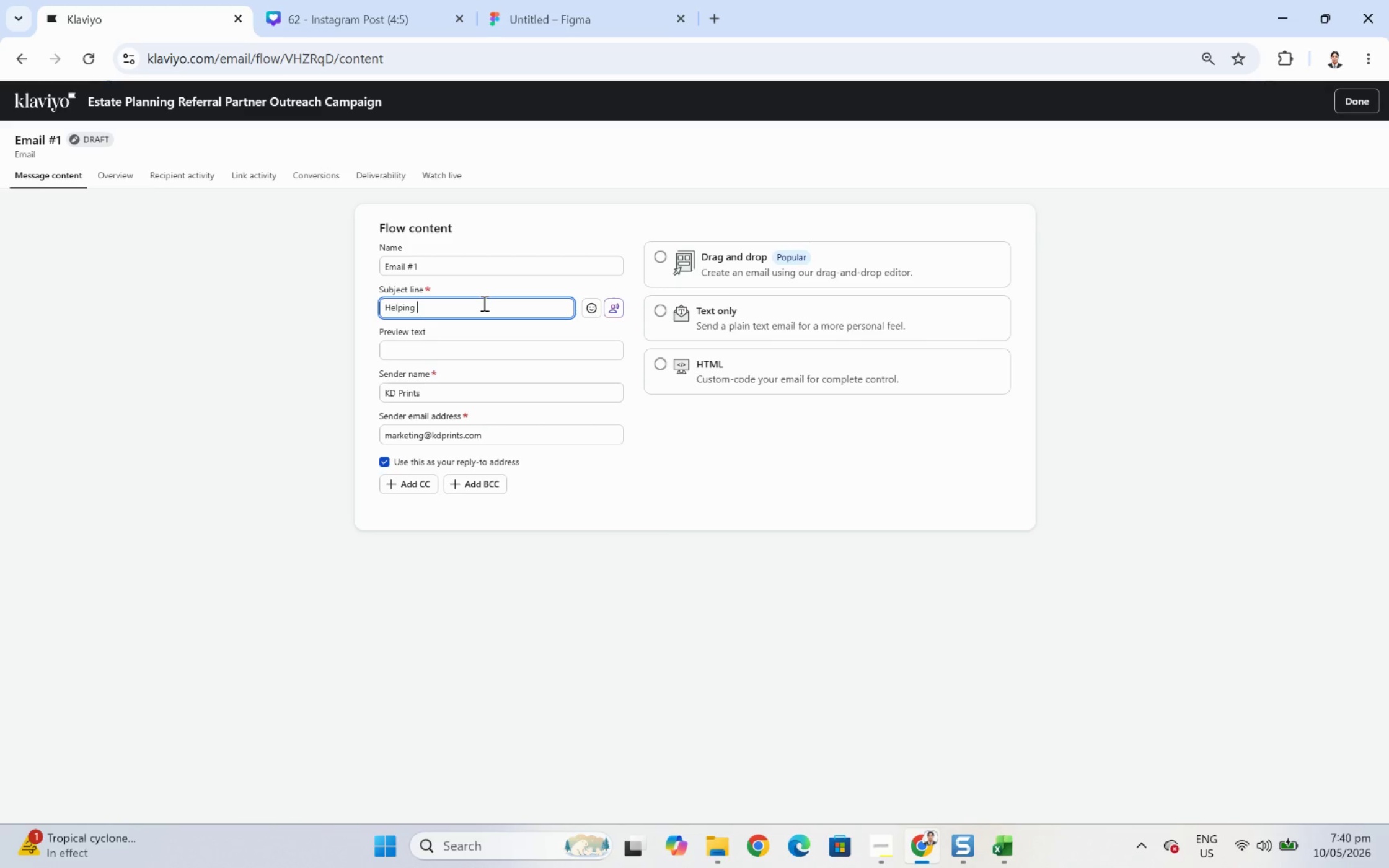 
wait(7.66)
 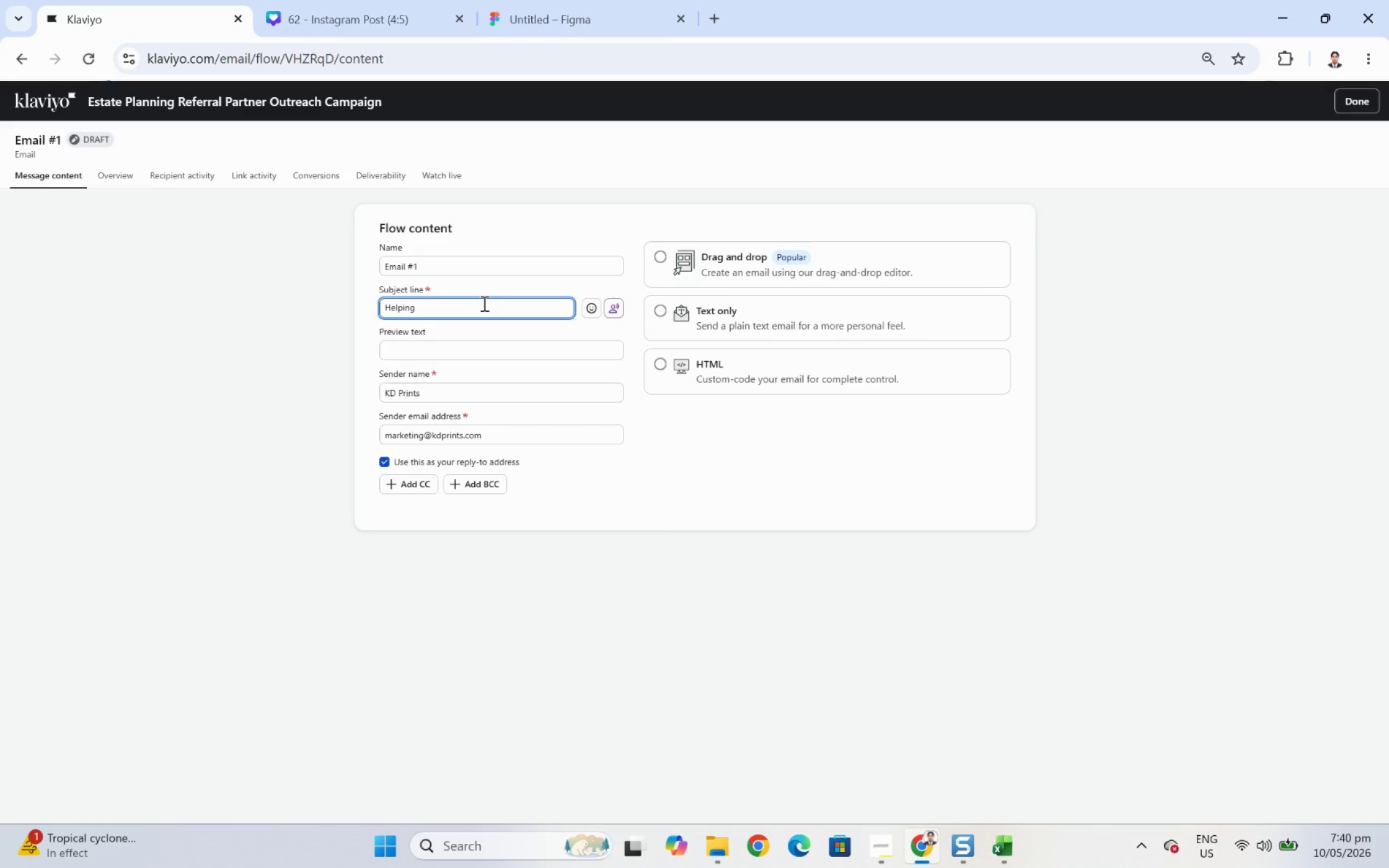 
type(your firm support clients)
 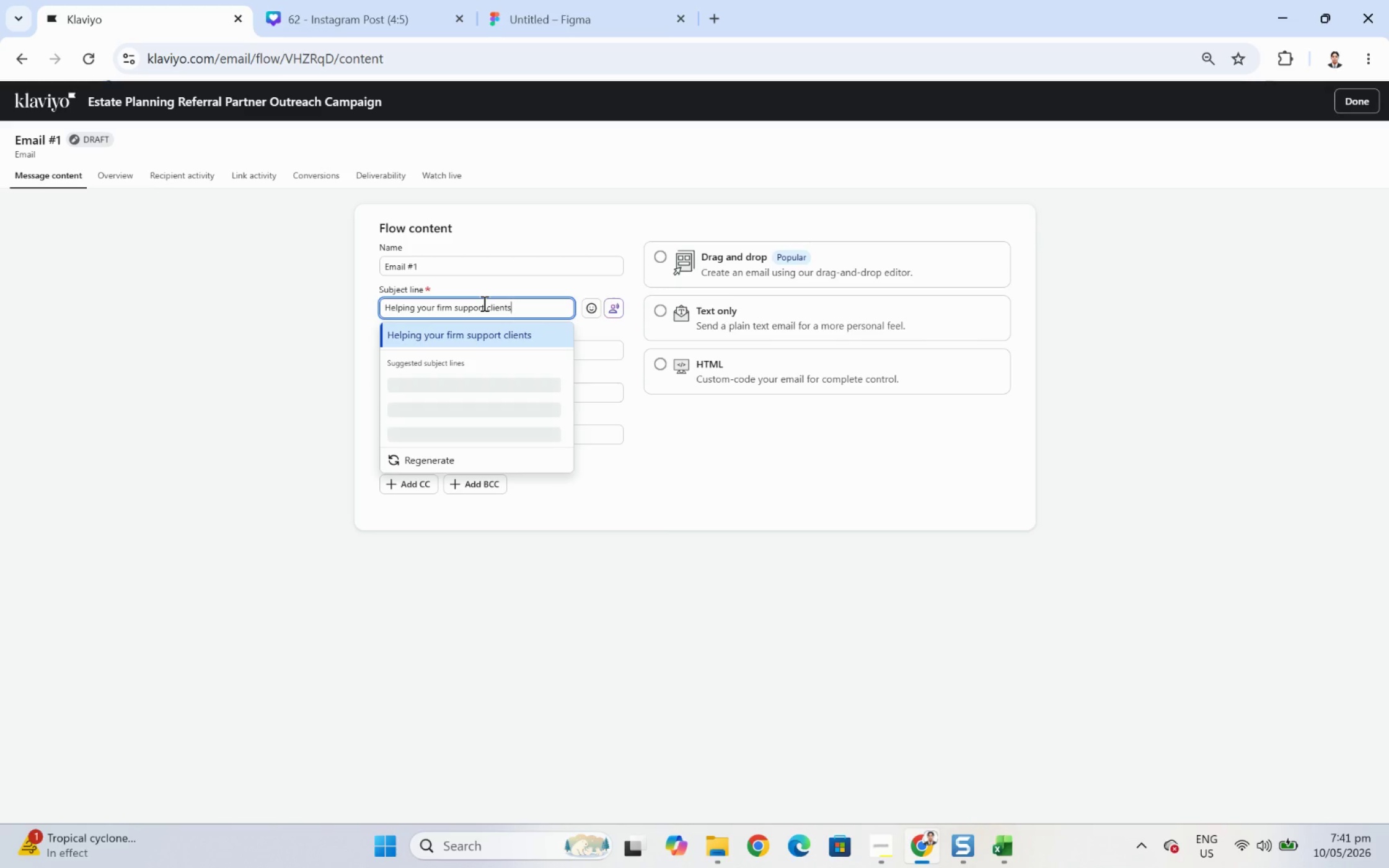 
type( beyond tax planning)
 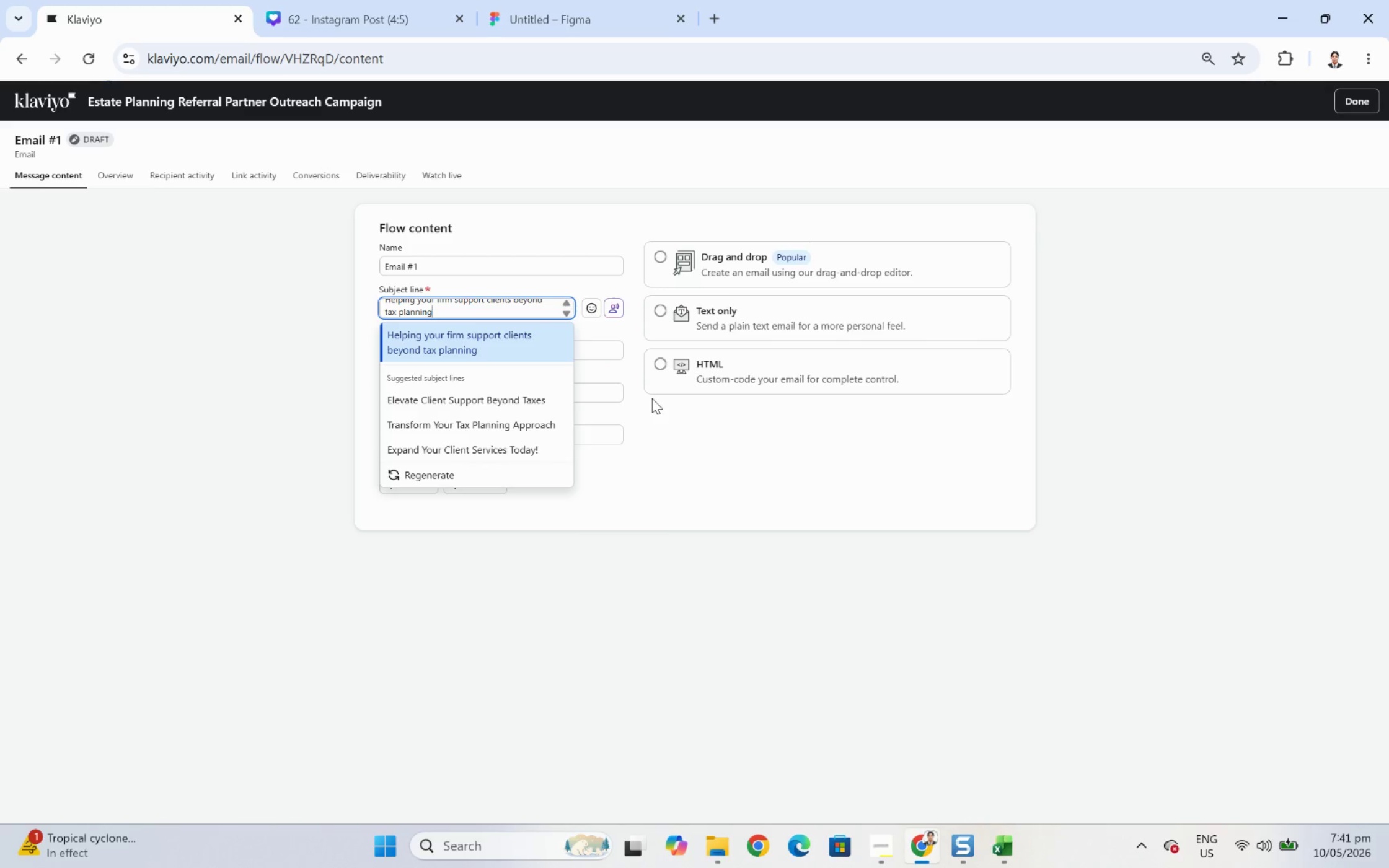 
left_click([684, 420])
 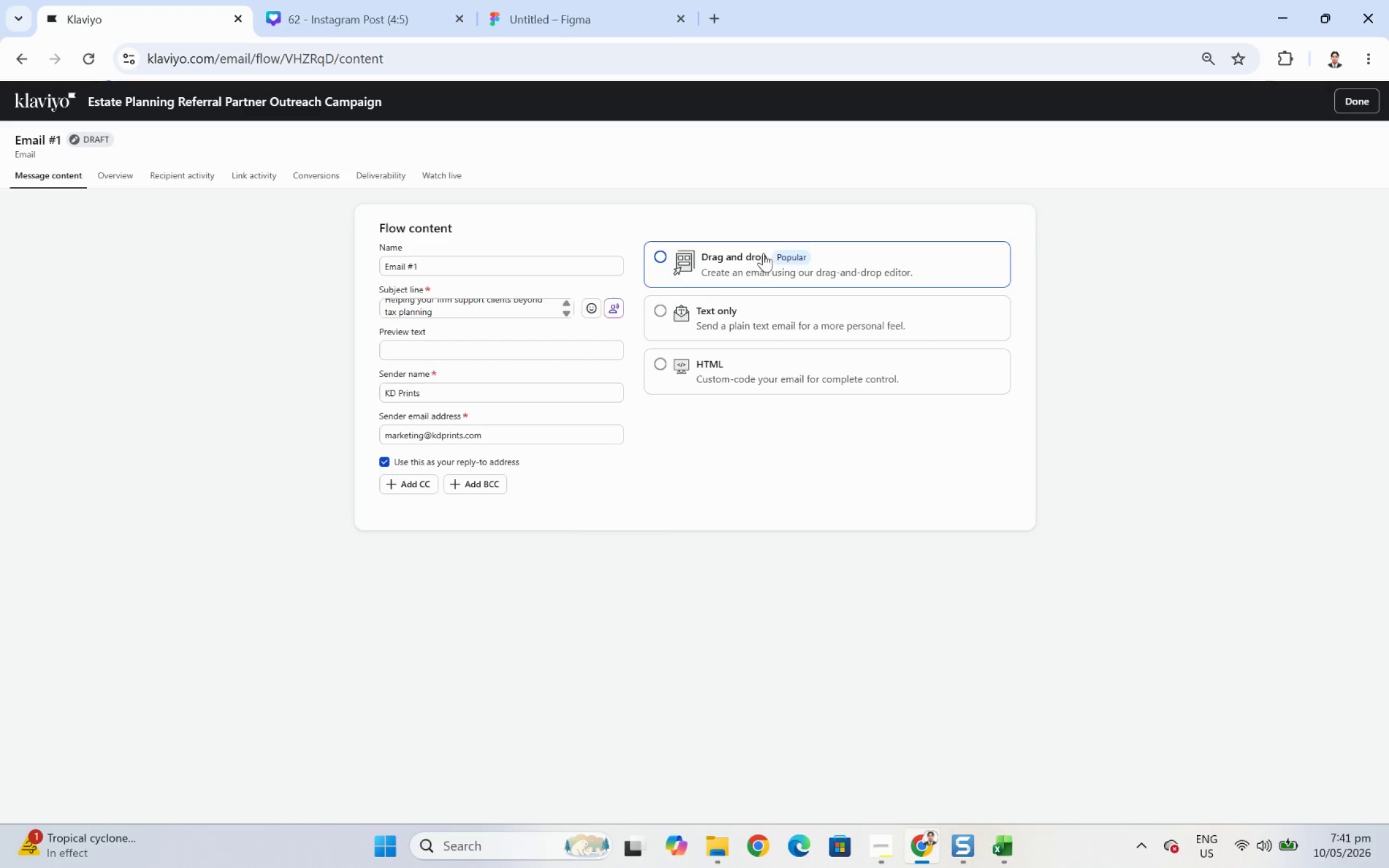 
left_click([767, 252])
 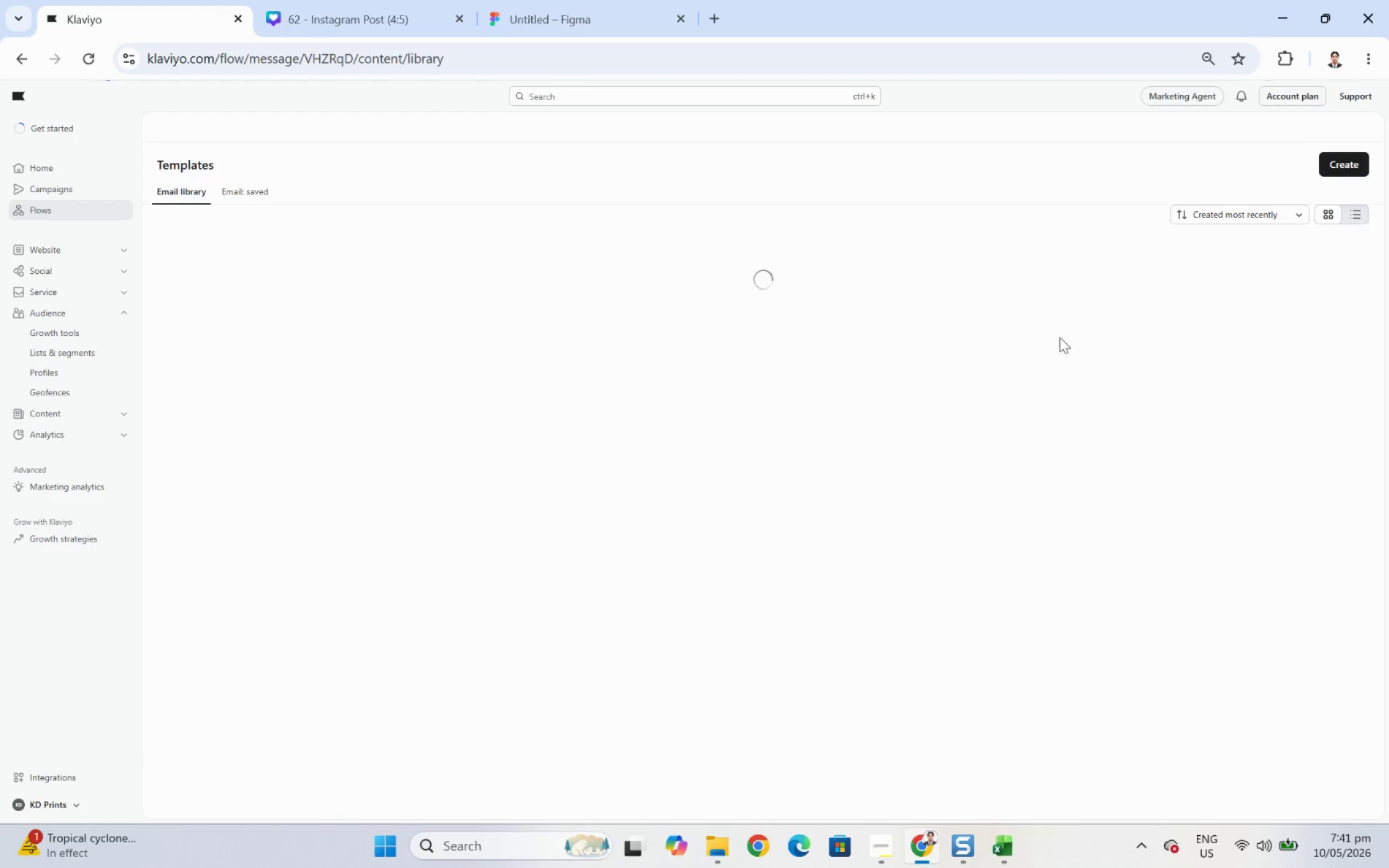 
left_click([1341, 183])
 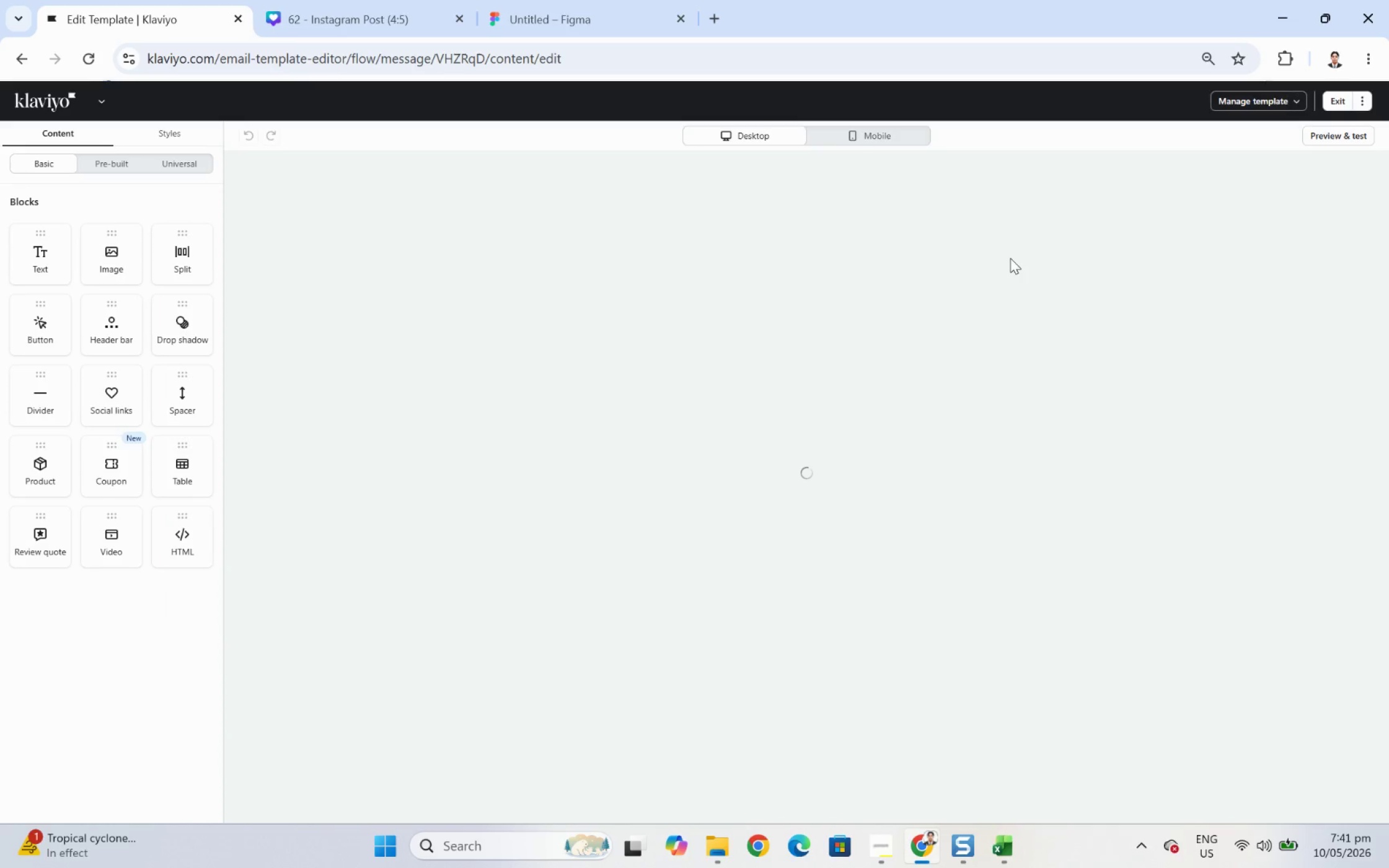 
wait(6.81)
 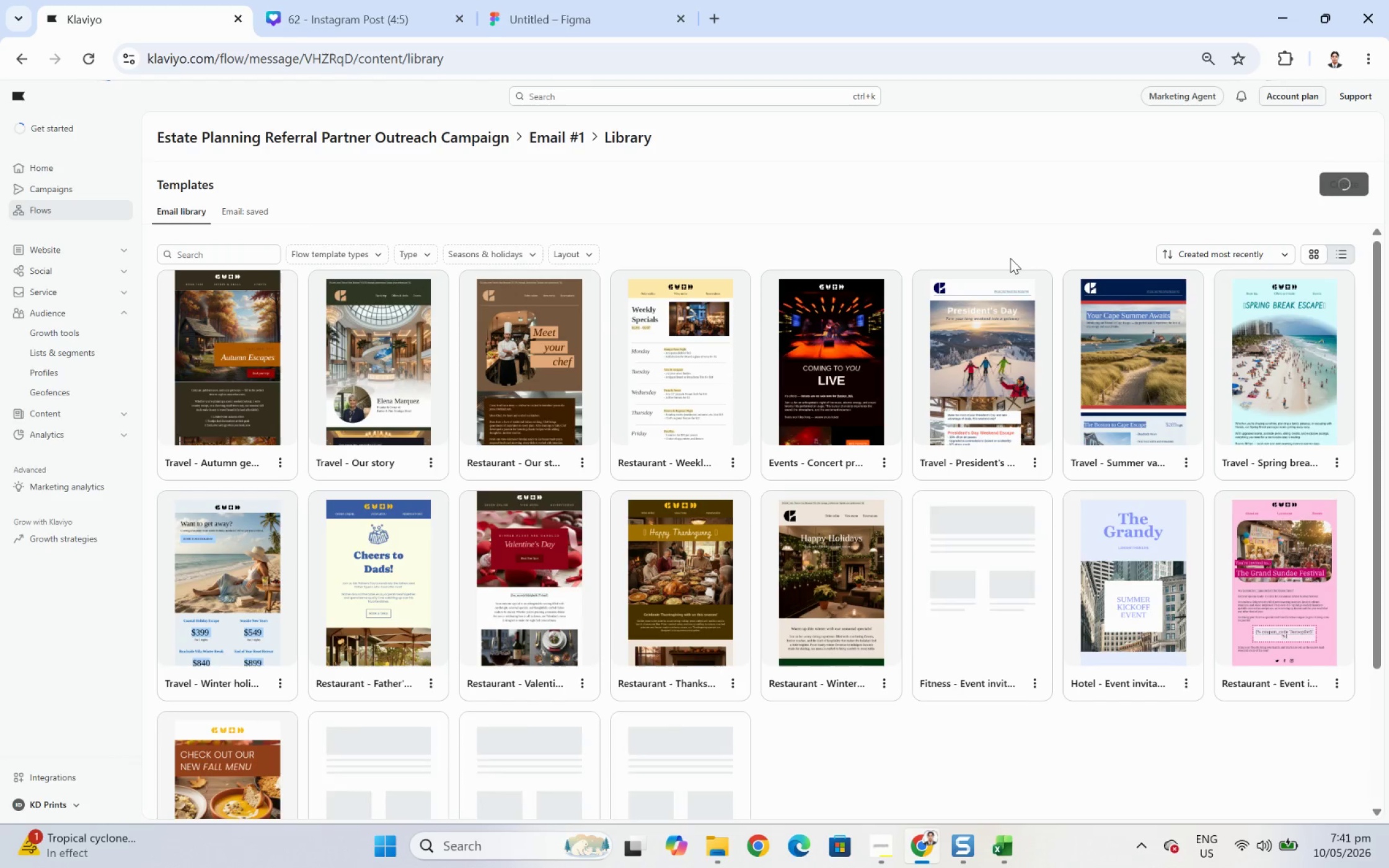 
left_click([1338, 105])
 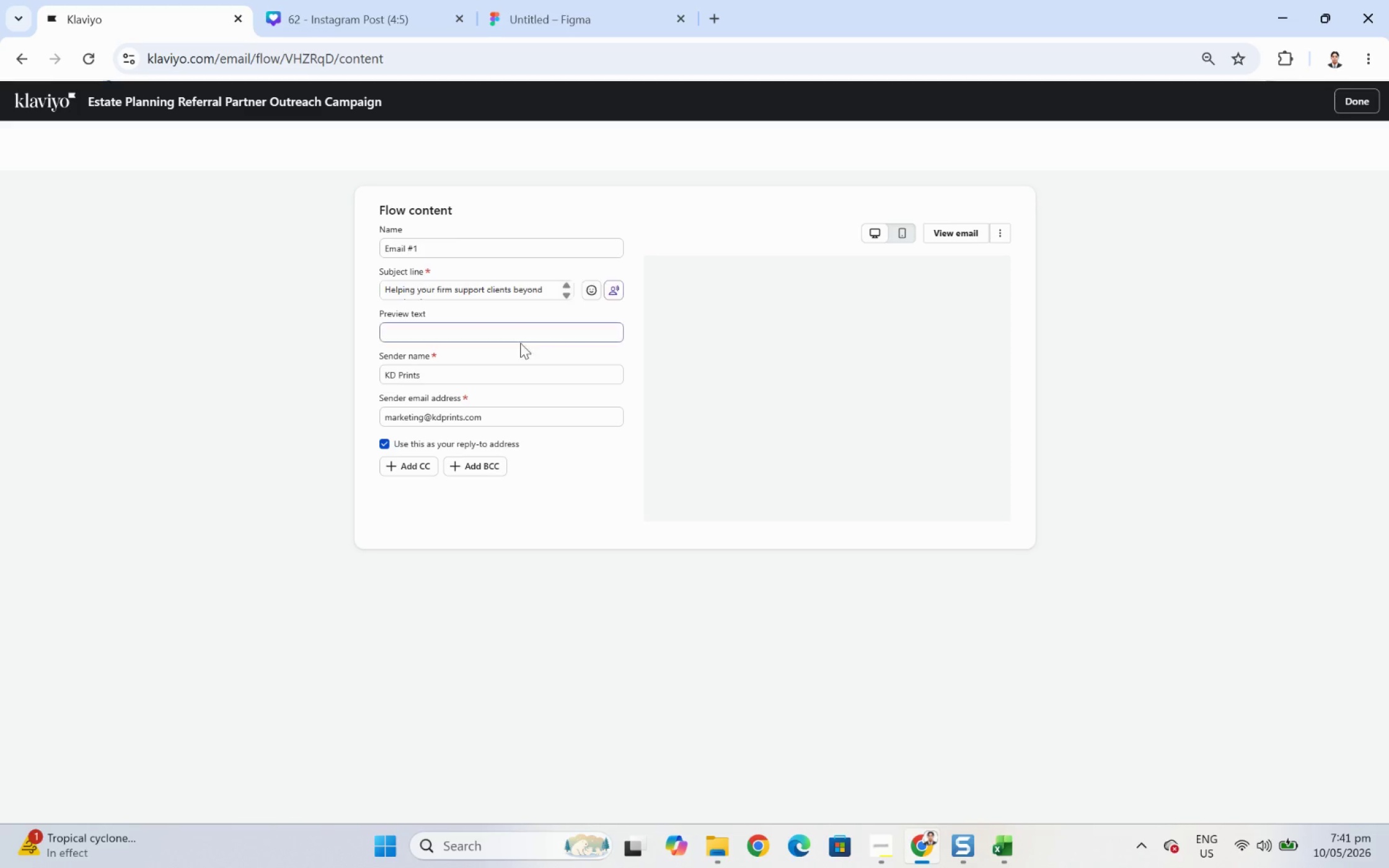 
left_click([454, 333])
 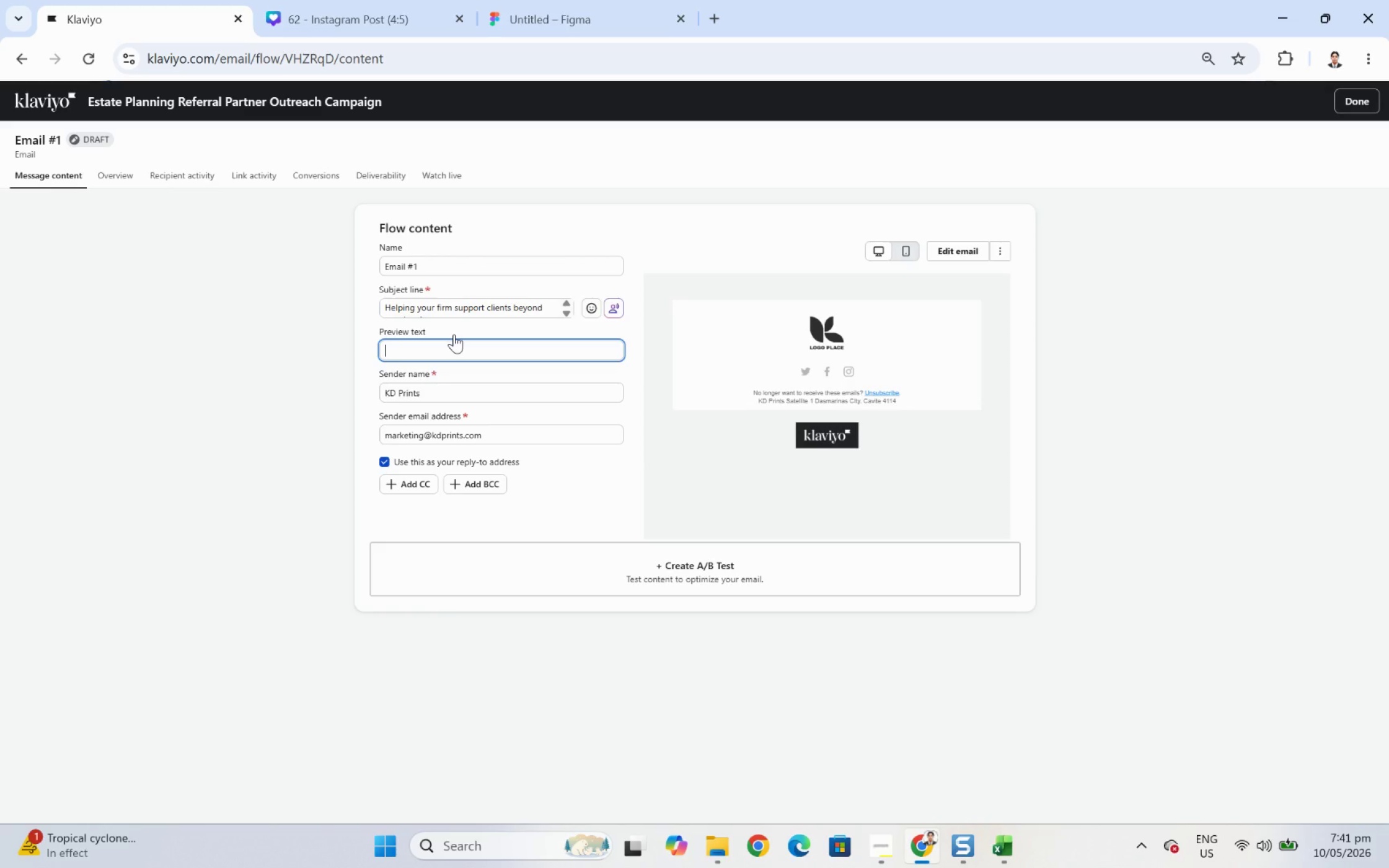 
wait(14.94)
 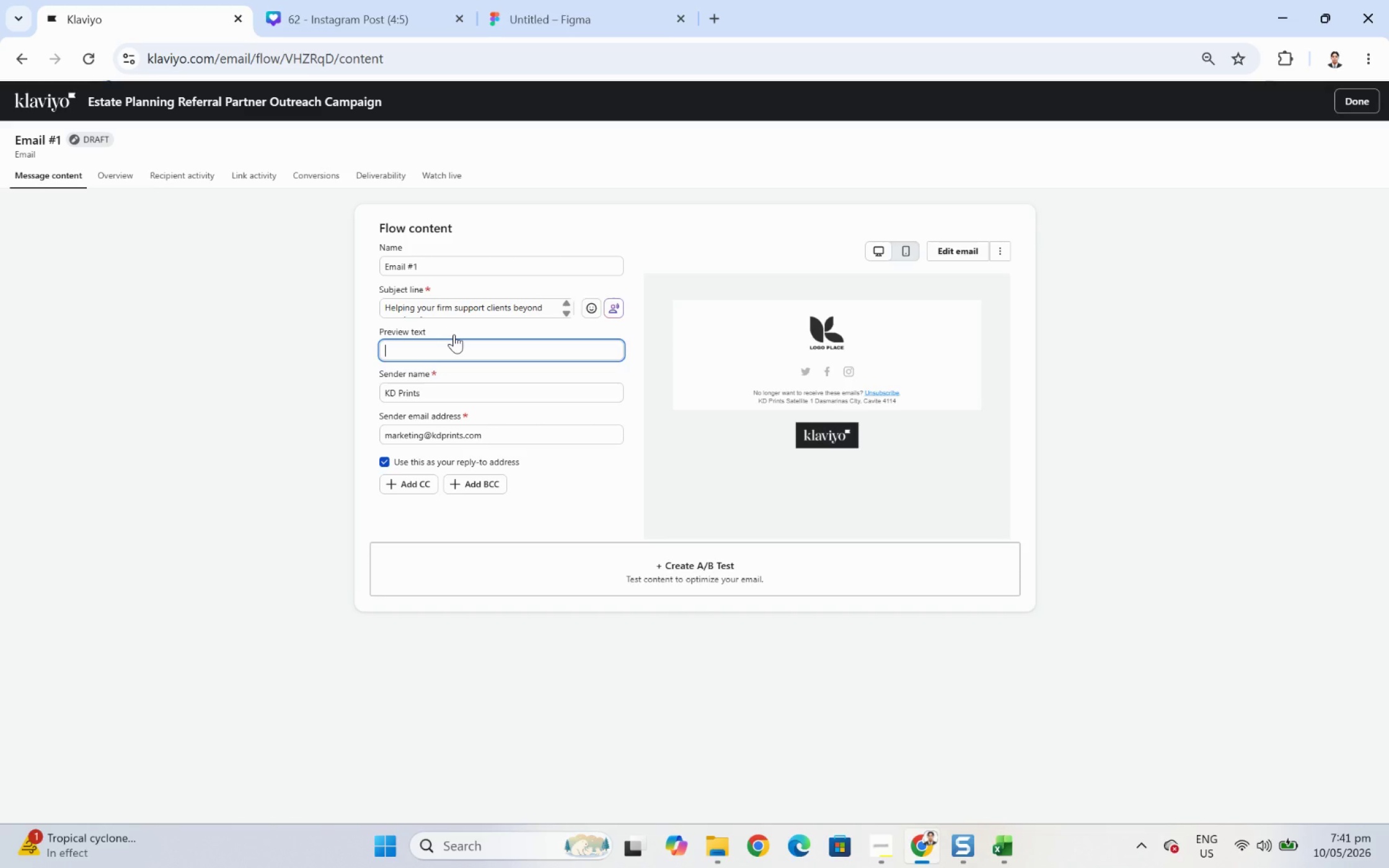 
type(Estate planning support)
 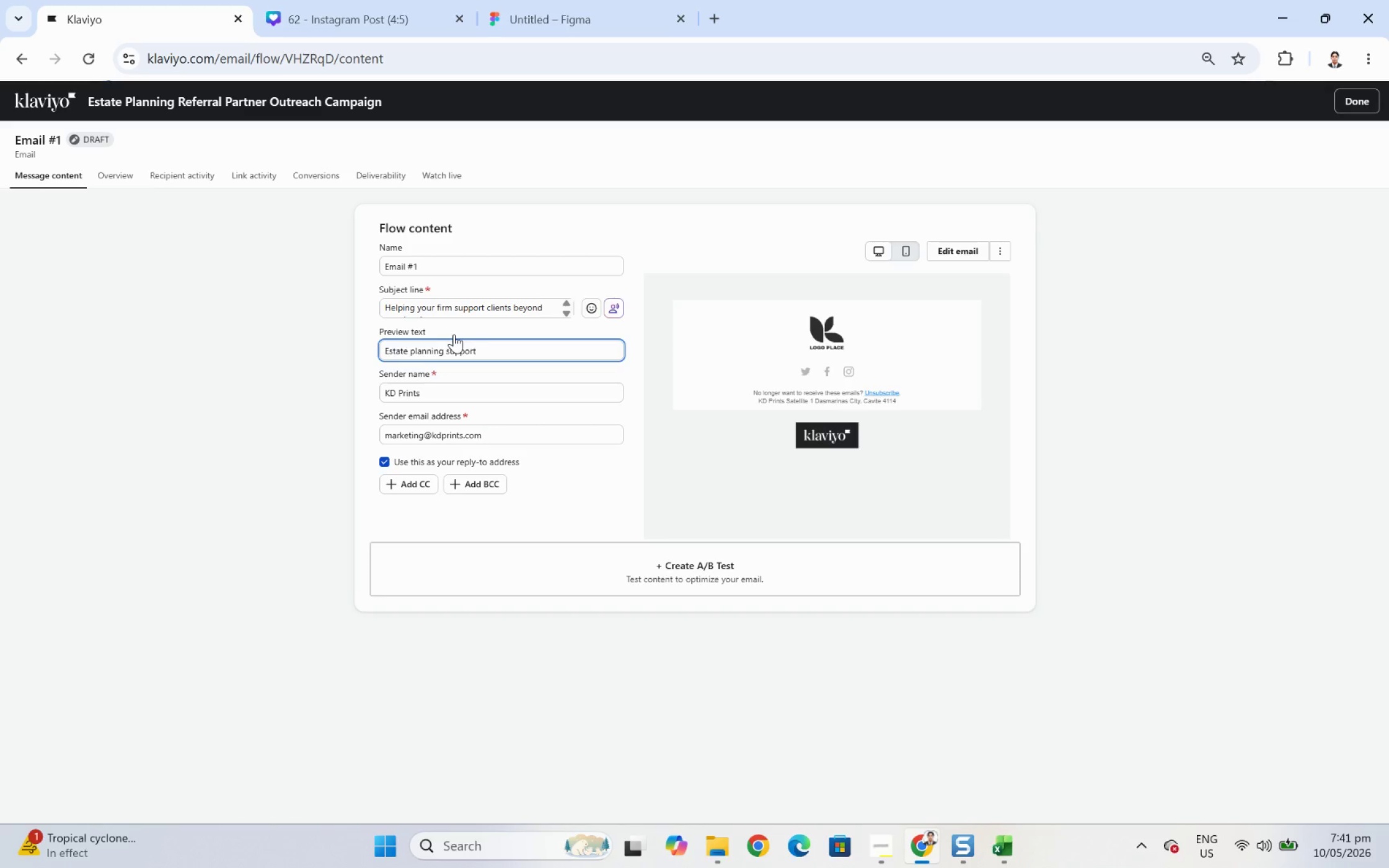 
key(Space)
 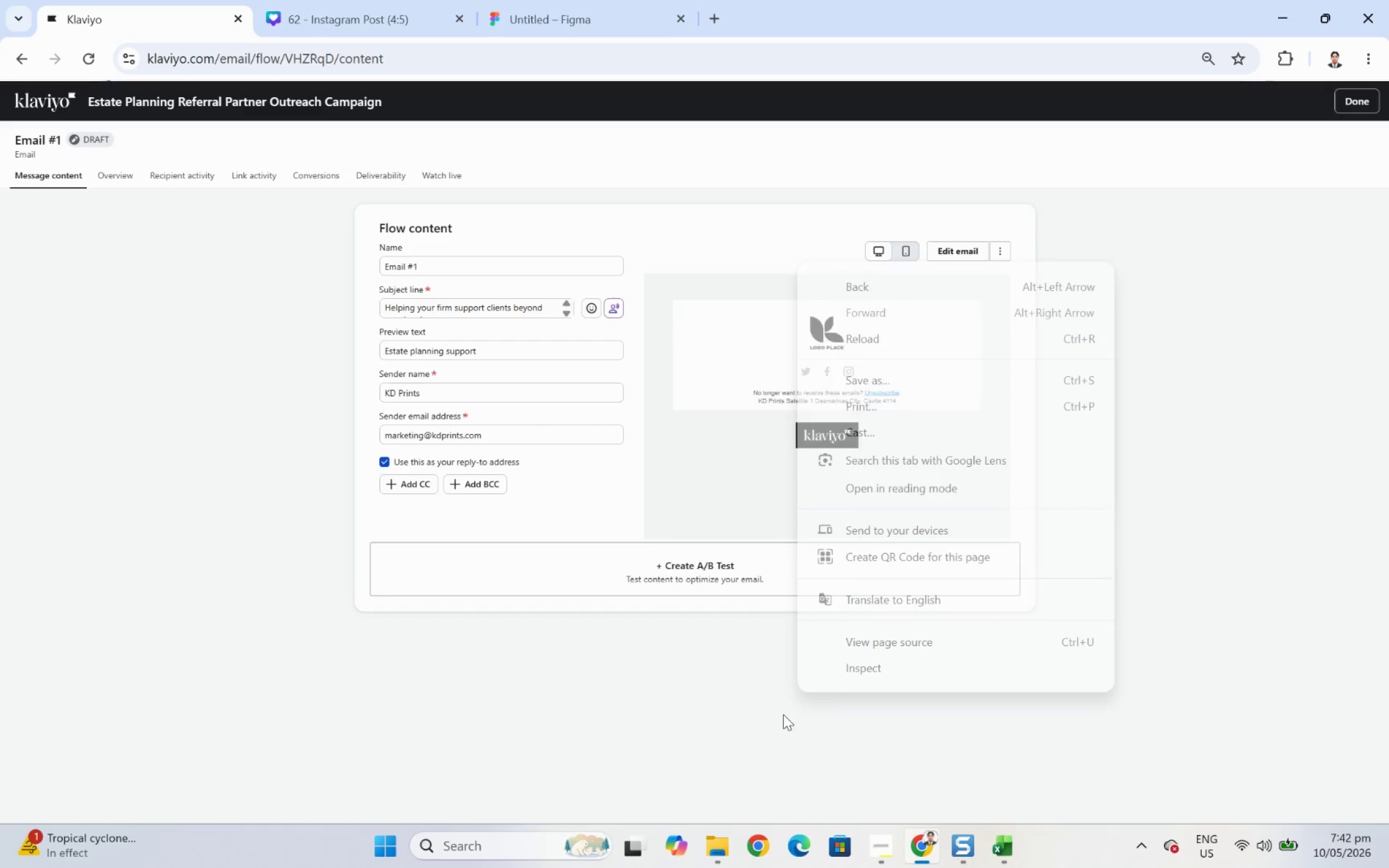 
left_click([872, 846])